 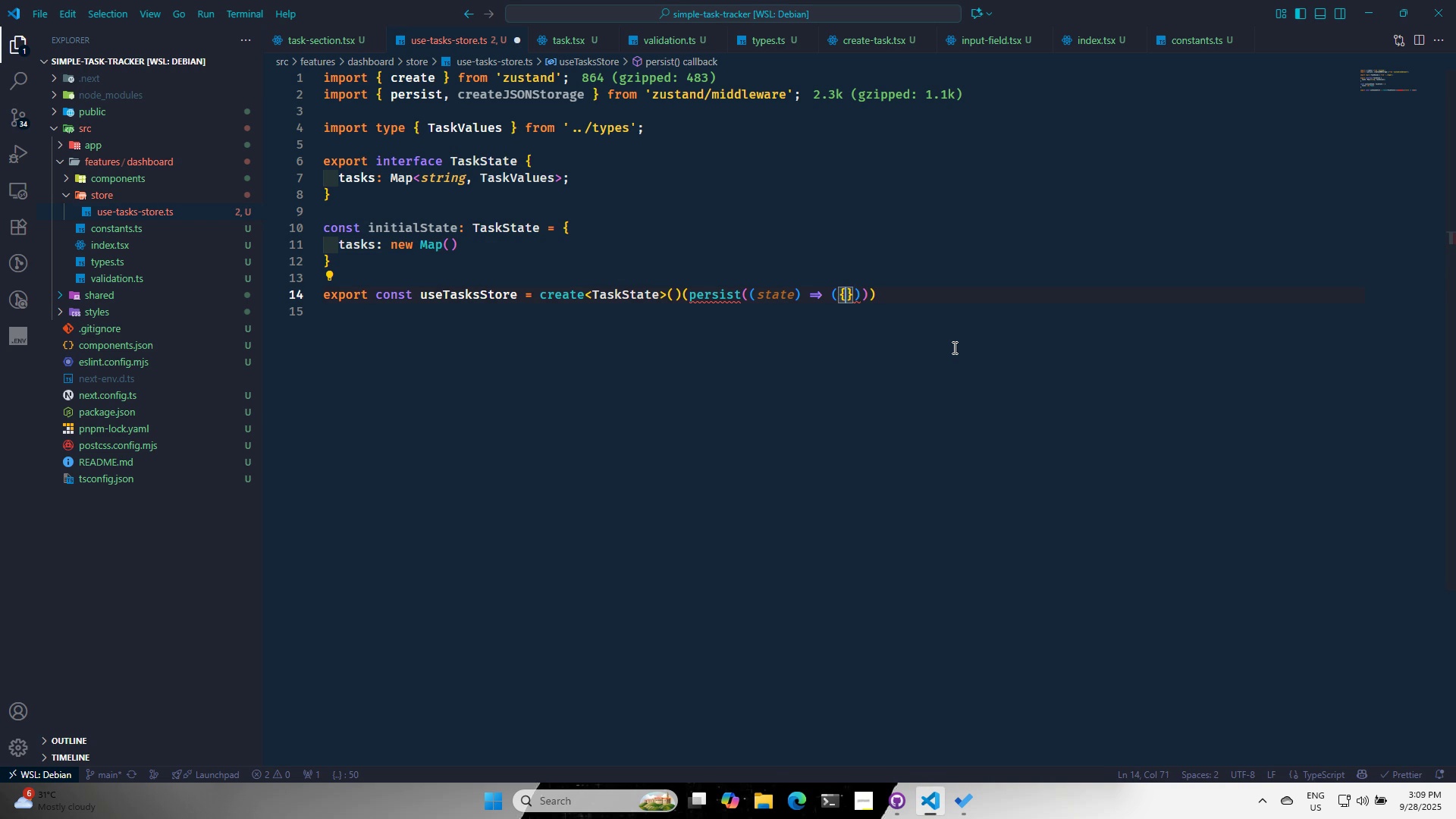 
key(Enter)
 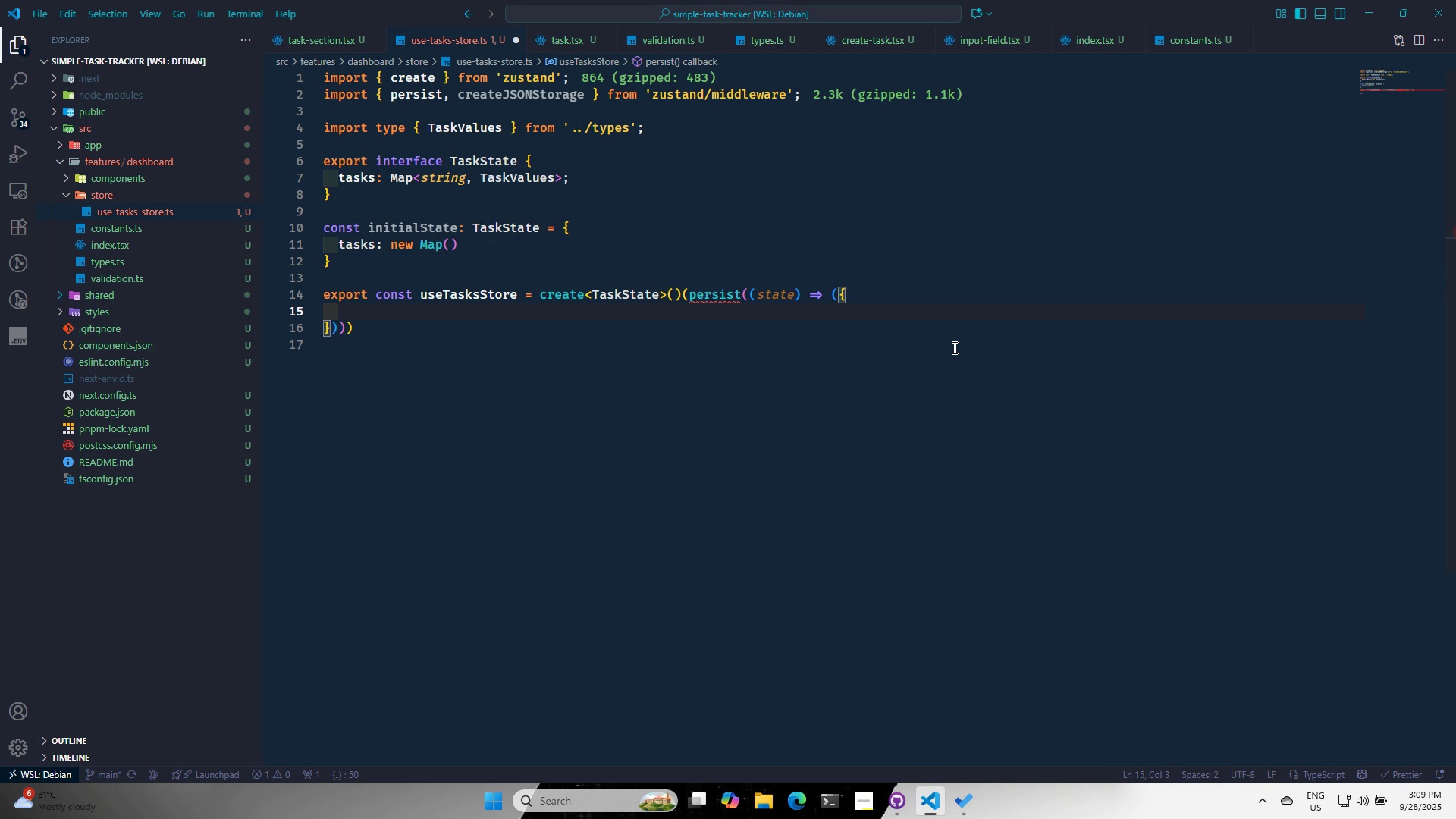 
key(Comma)
 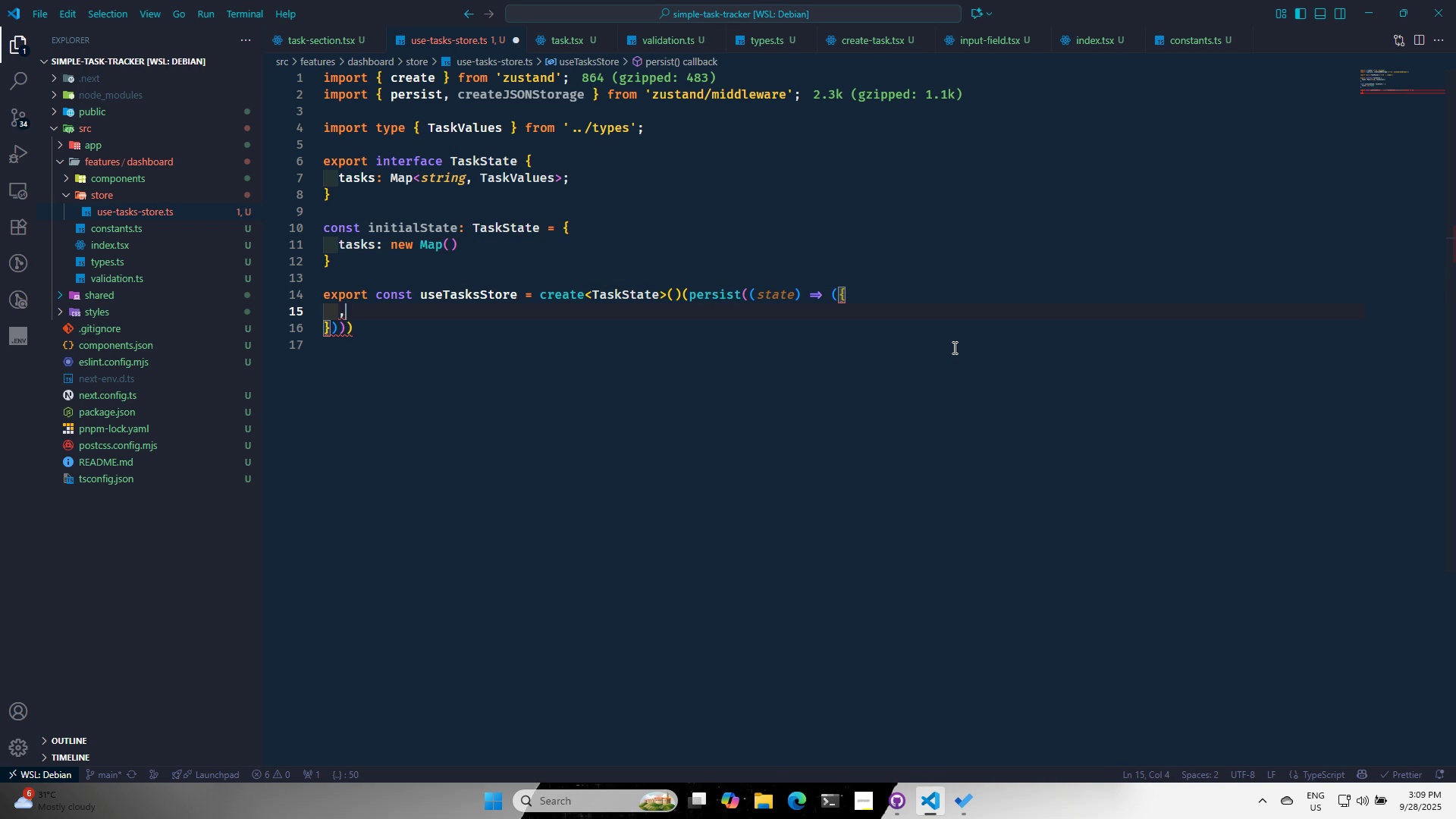 
key(Backspace)
 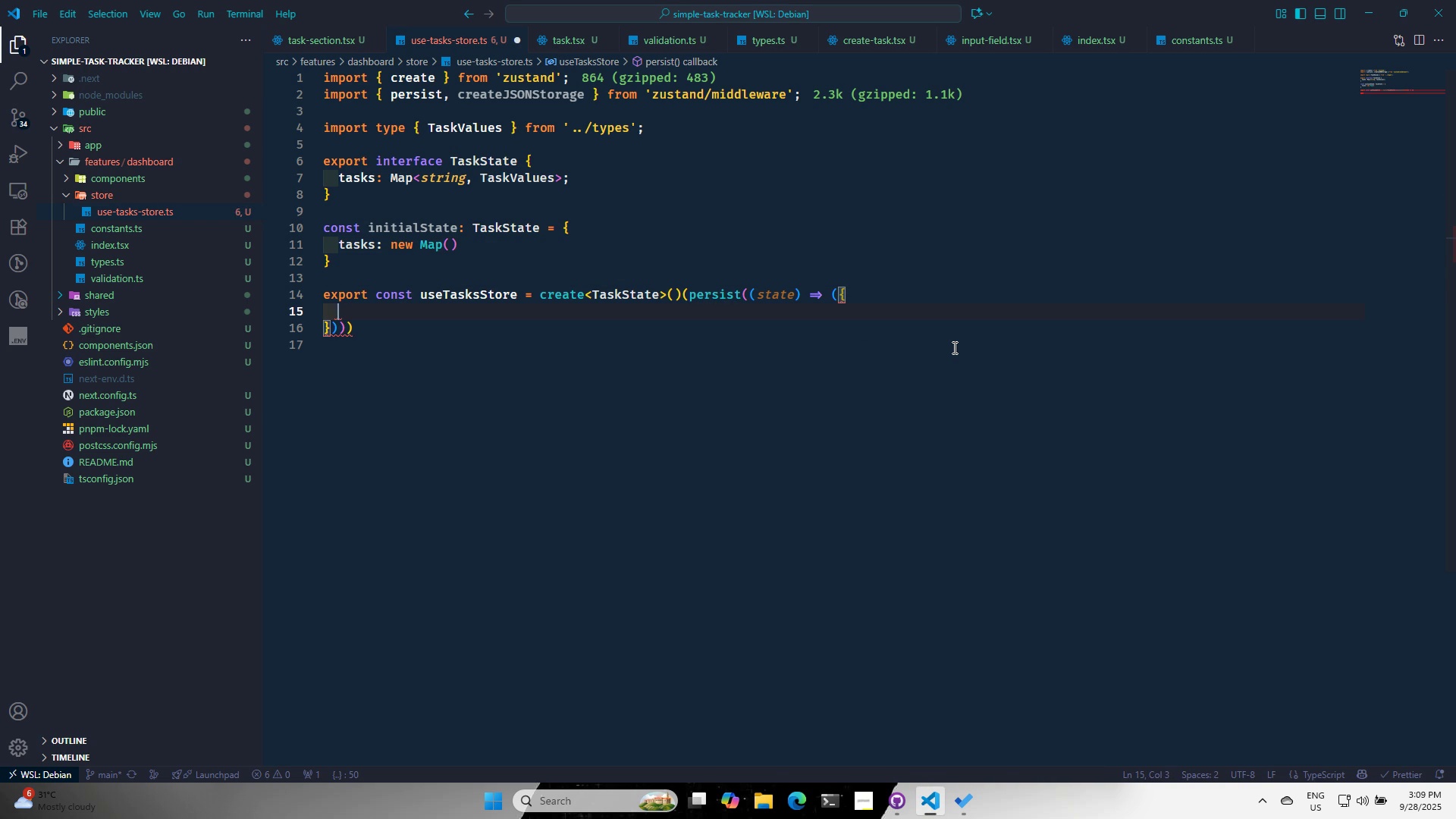 
key(Period)
 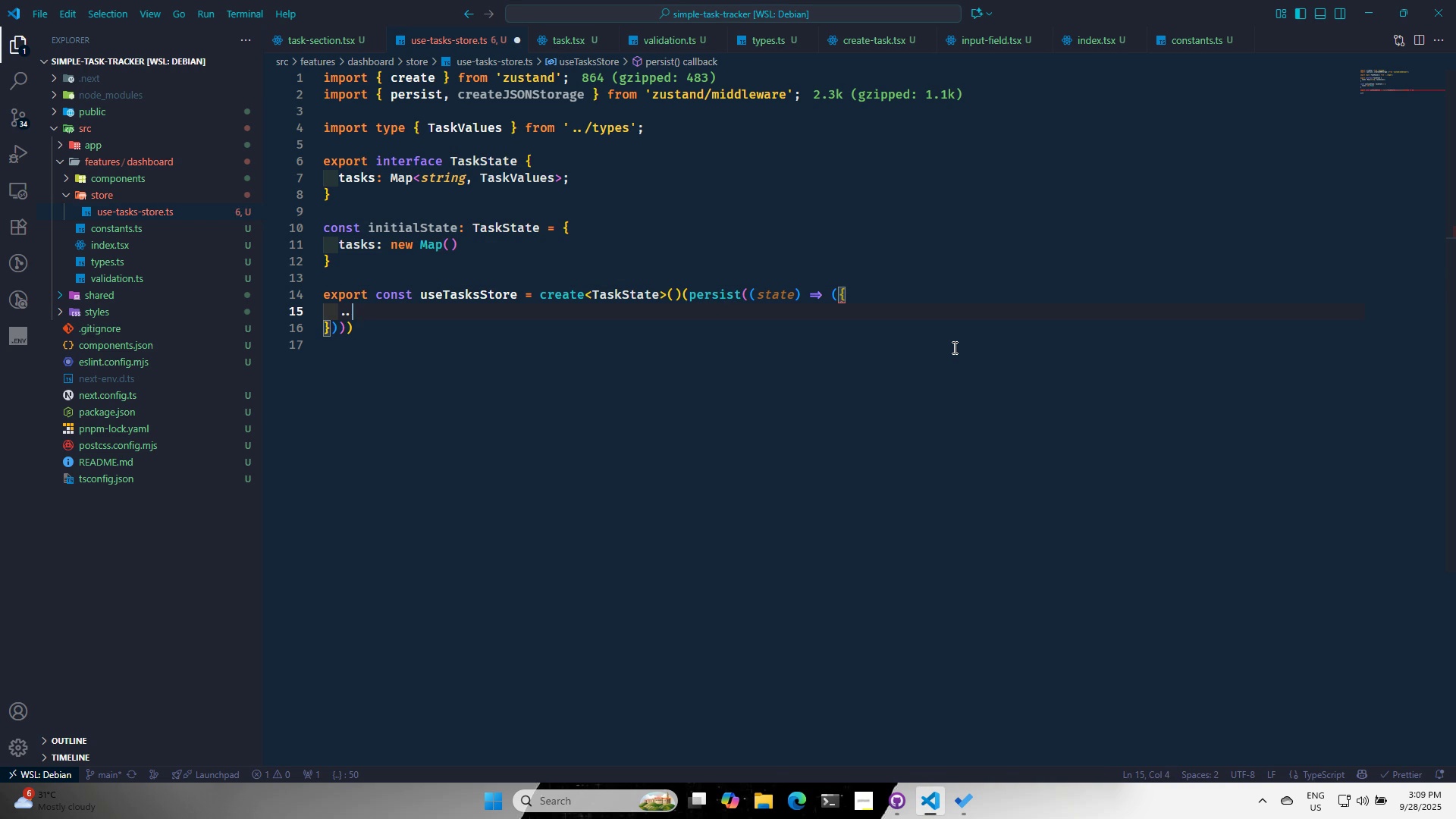 
key(Period)
 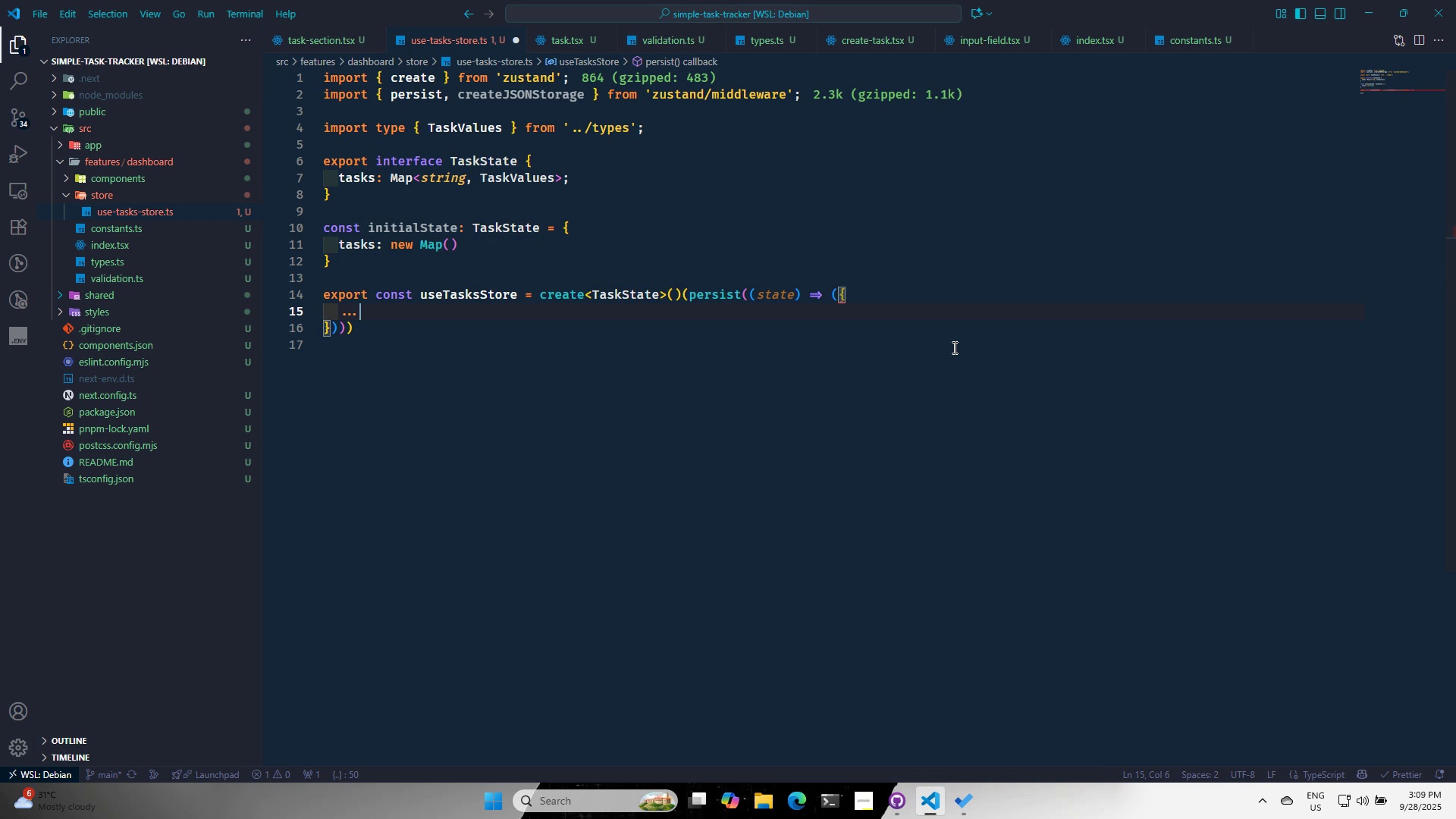 
key(Period)
 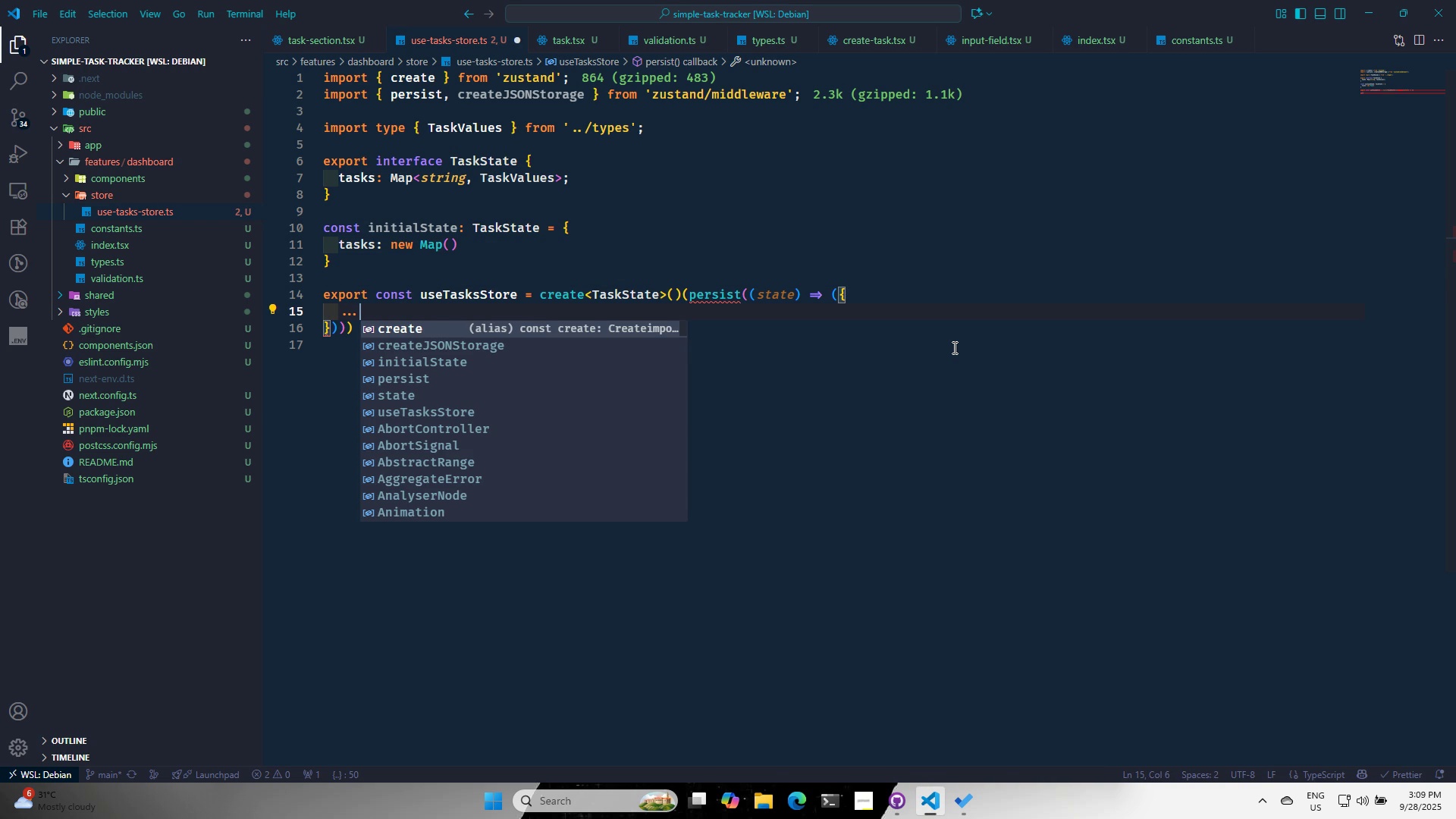 
key(I)
 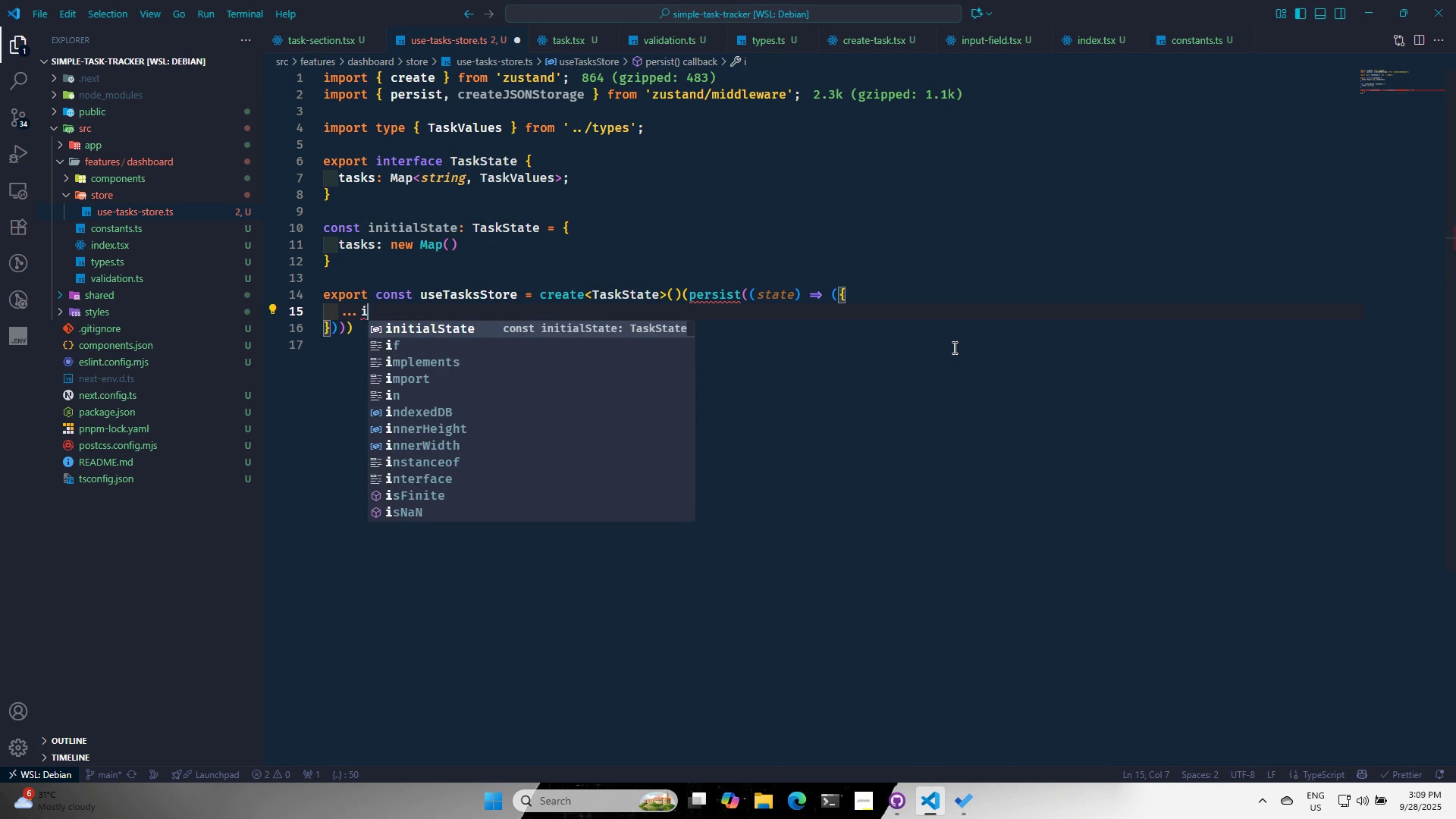 
key(Enter)